 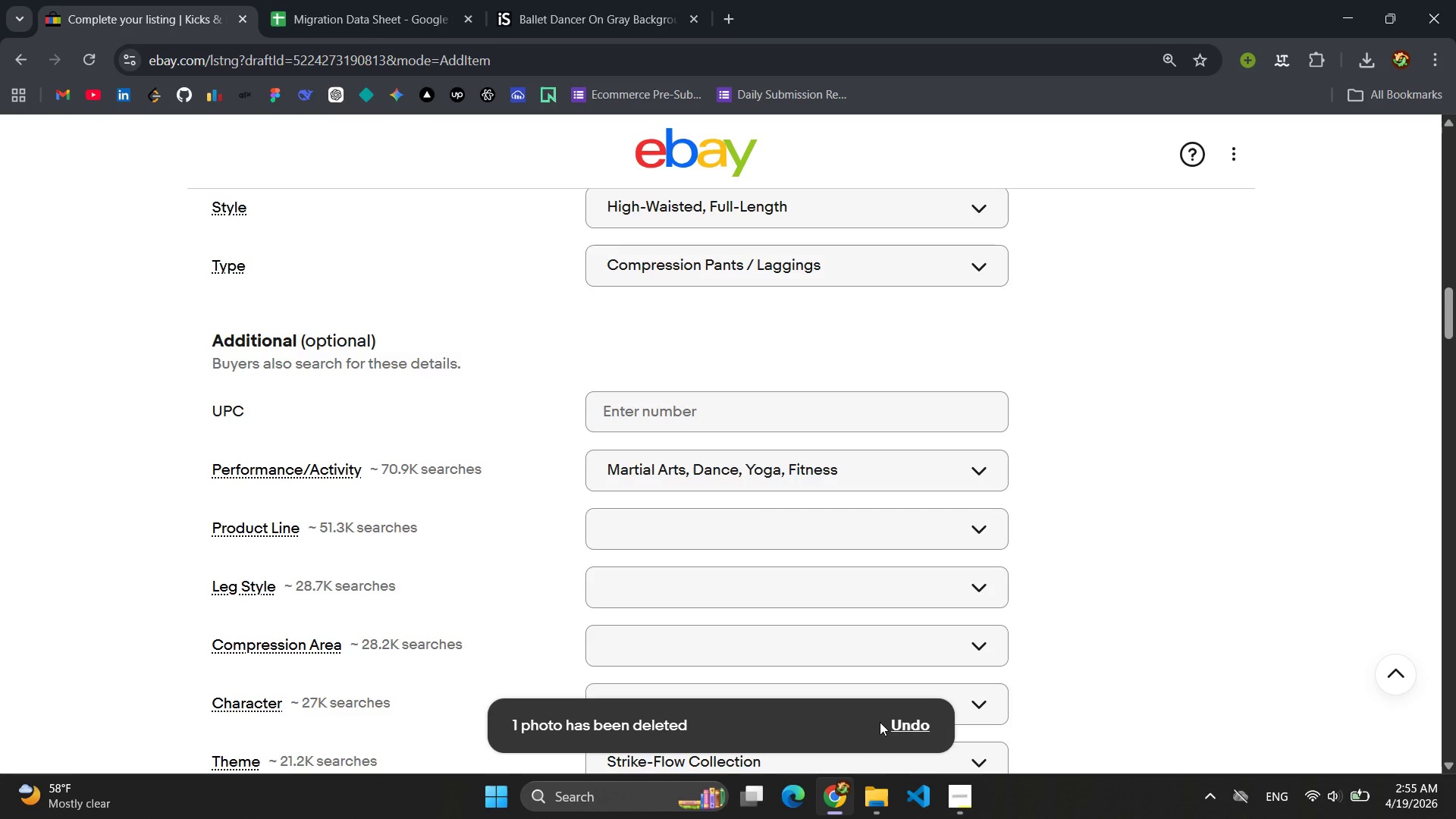 
scroll: coordinate [674, 434], scroll_direction: down, amount: 55.0
 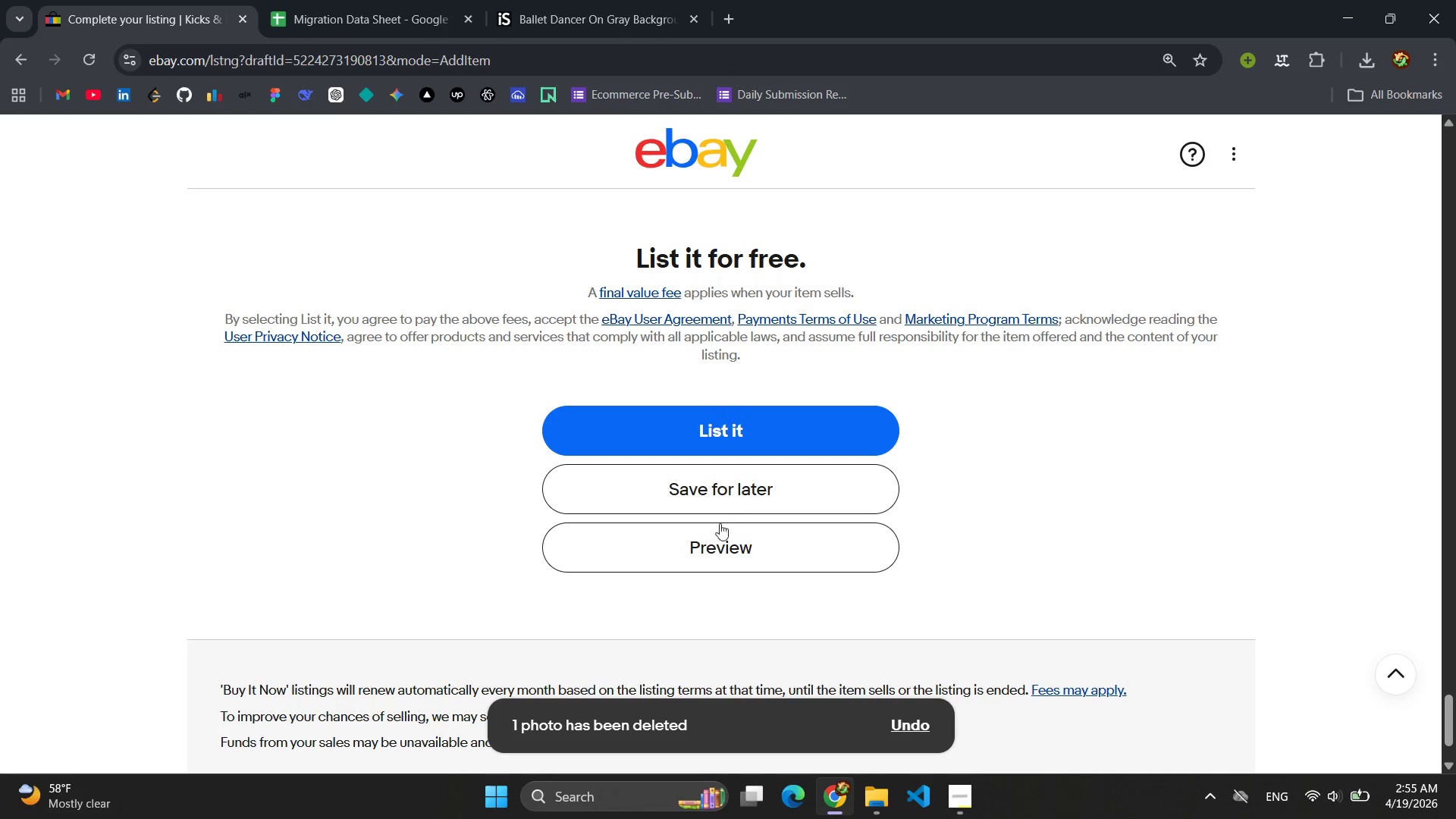 
left_click([726, 555])
 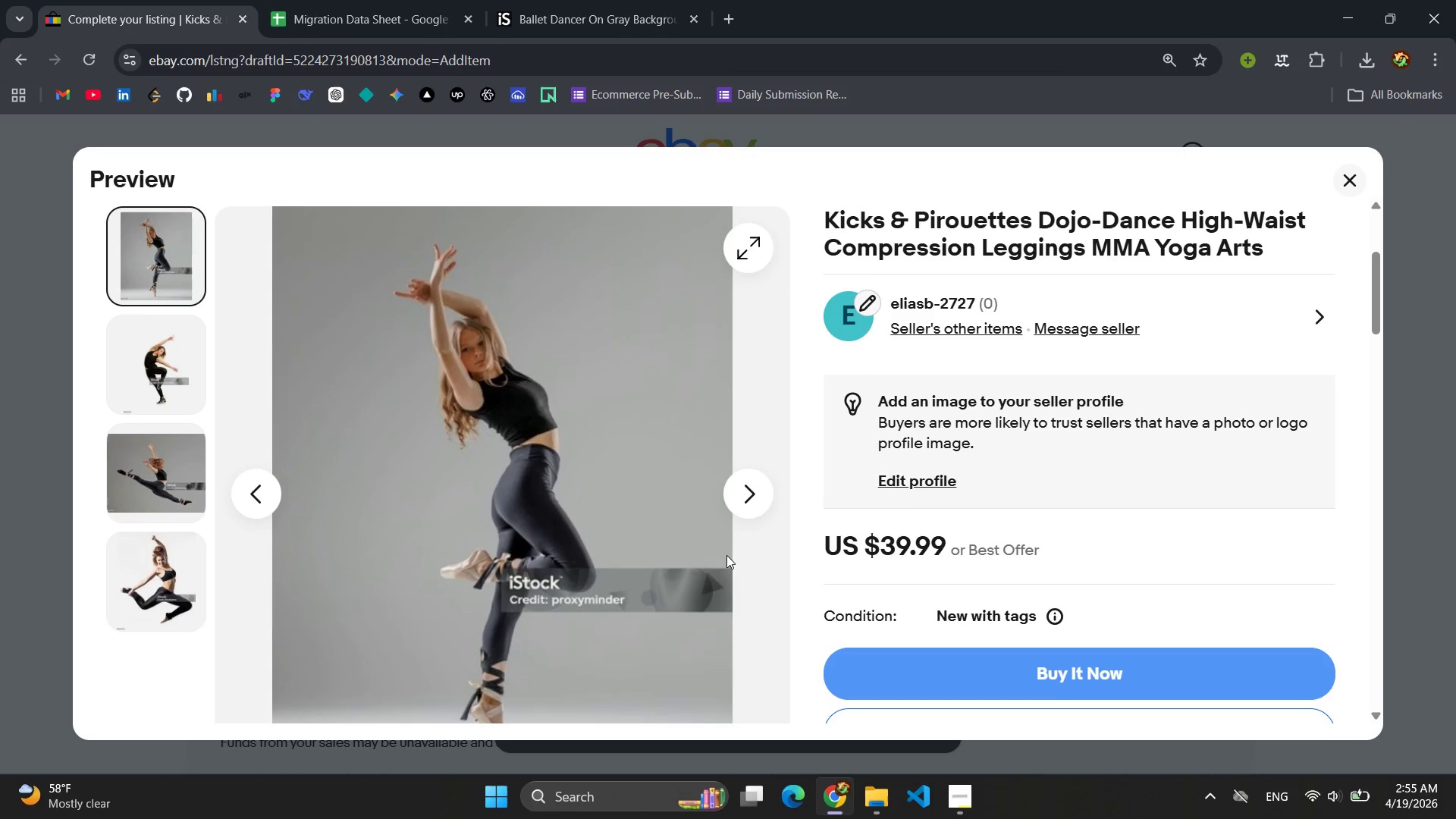 
wait(7.44)
 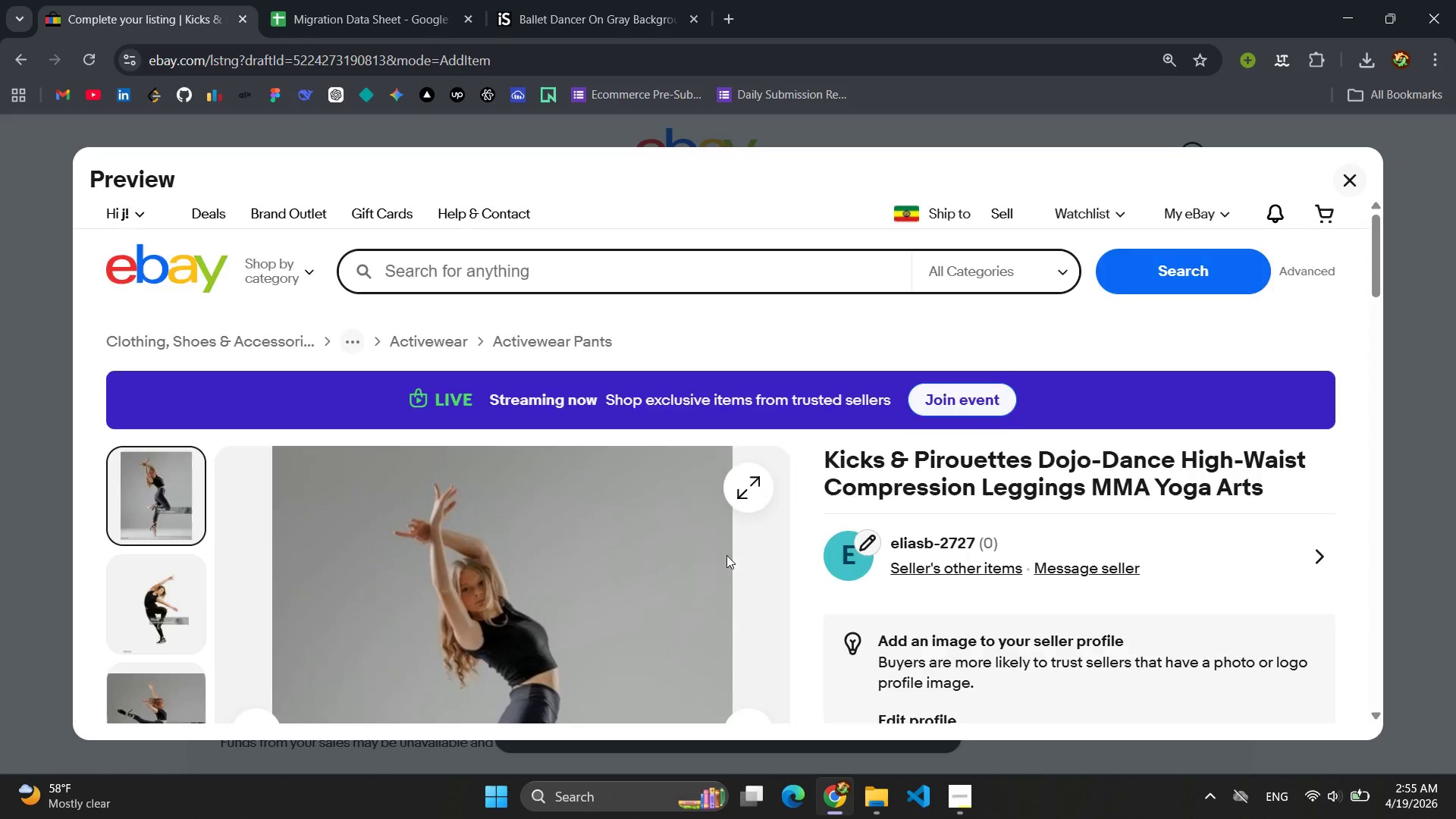 
key(Meta+MetaLeft)
 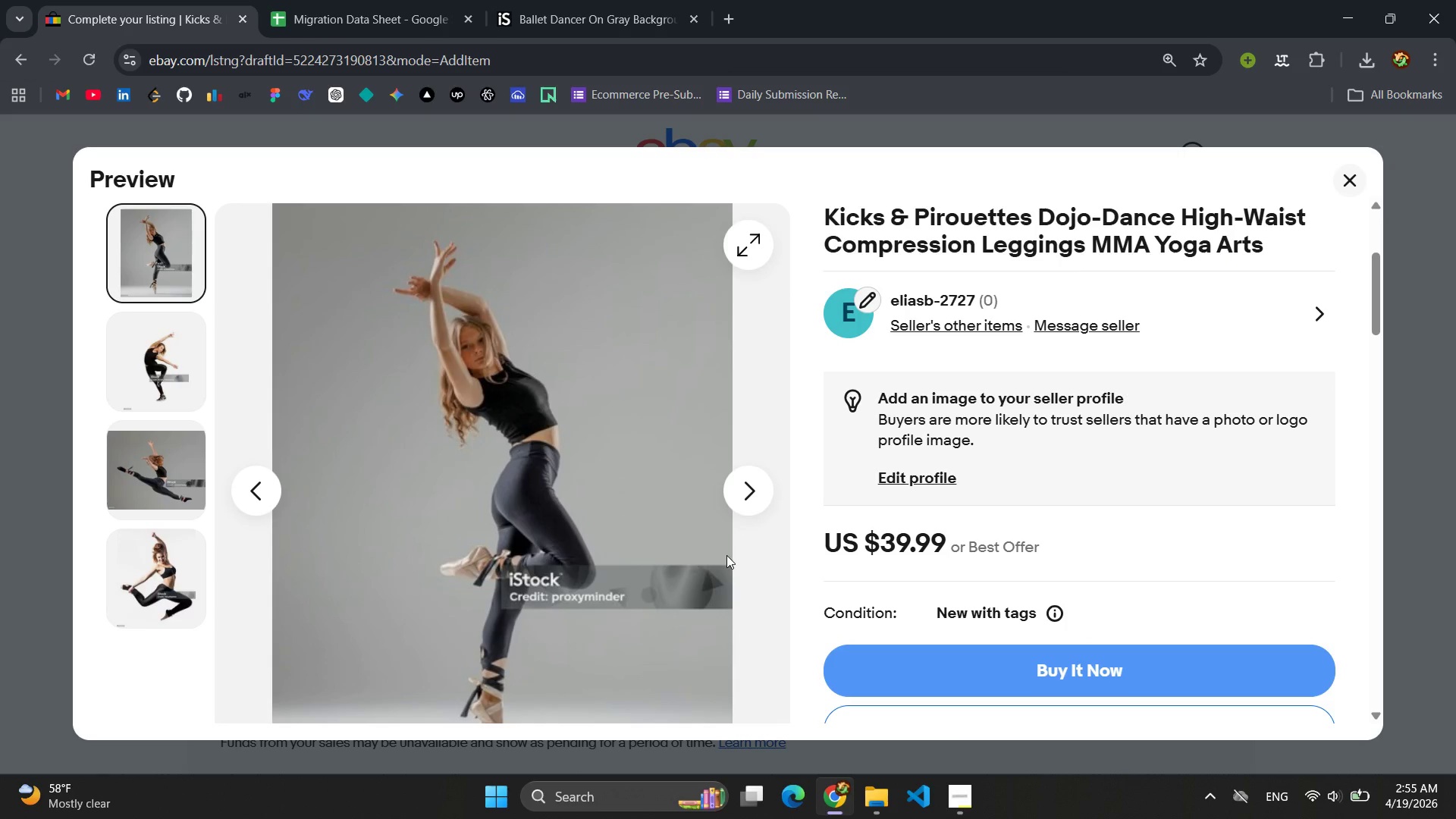 
key(Meta+Shift+ShiftLeft)
 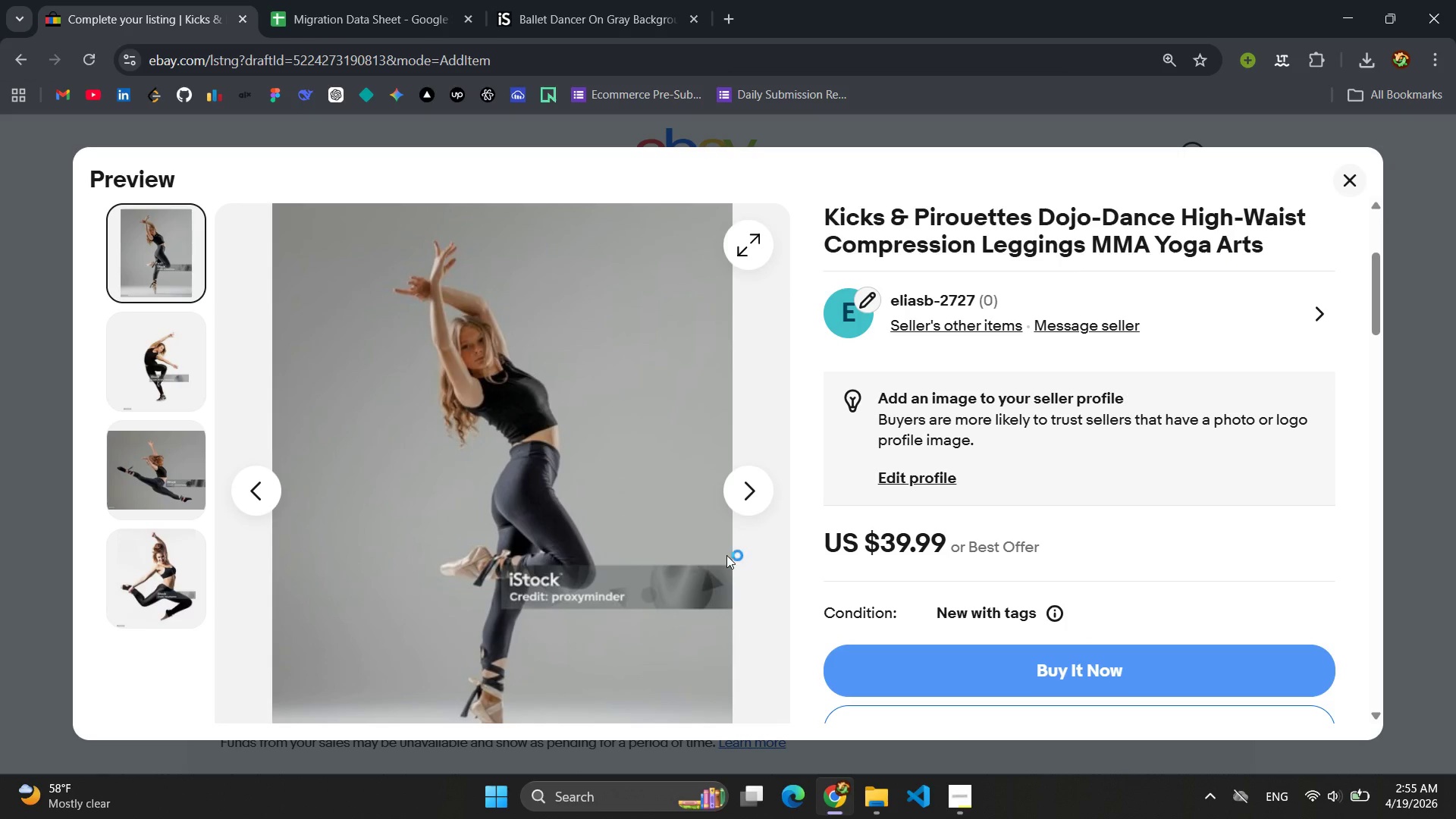 
hold_key(key=S, duration=26.92)
 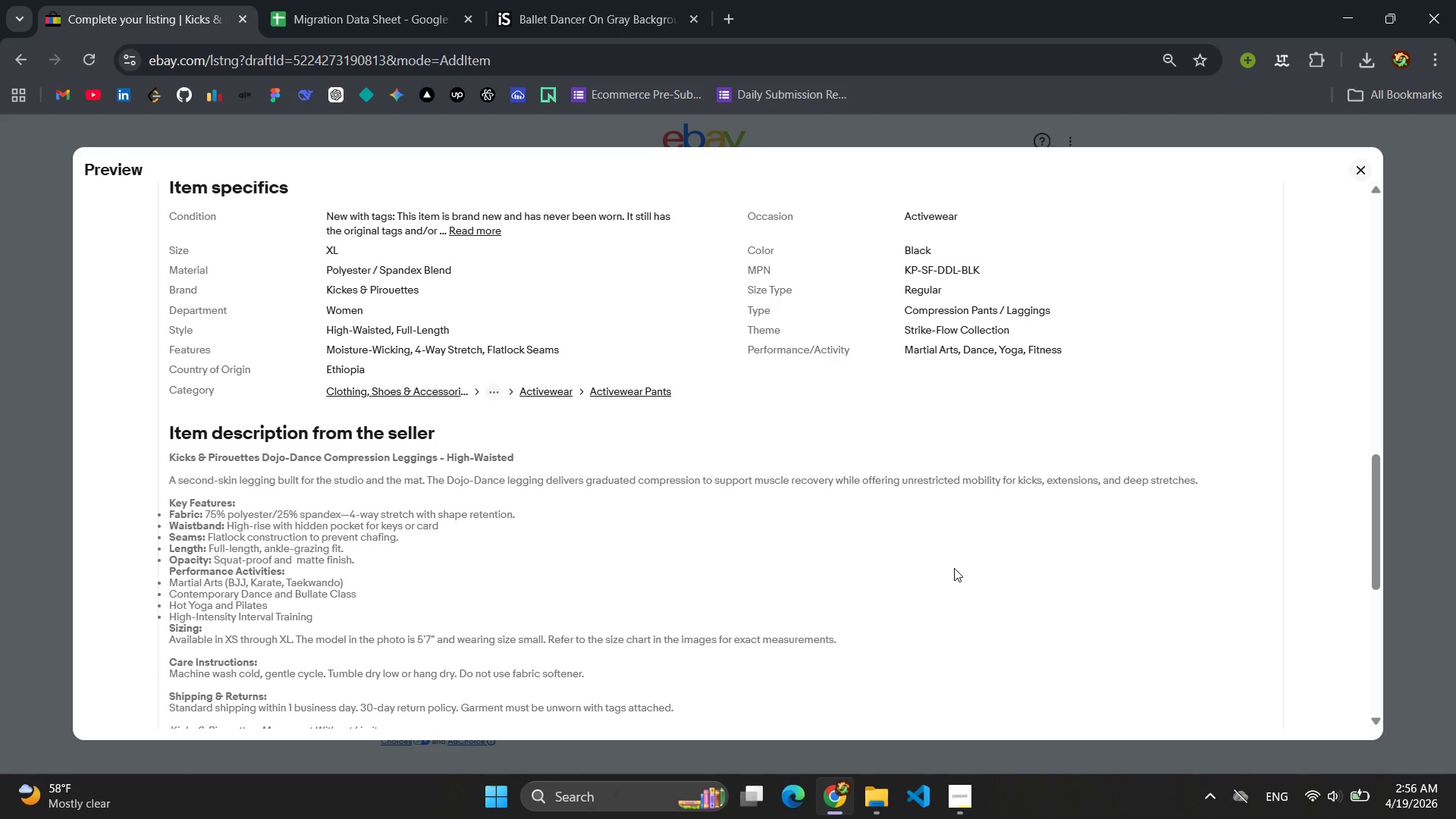 
left_click_drag(start_coordinate=[80, 158], to_coordinate=[1379, 736])
 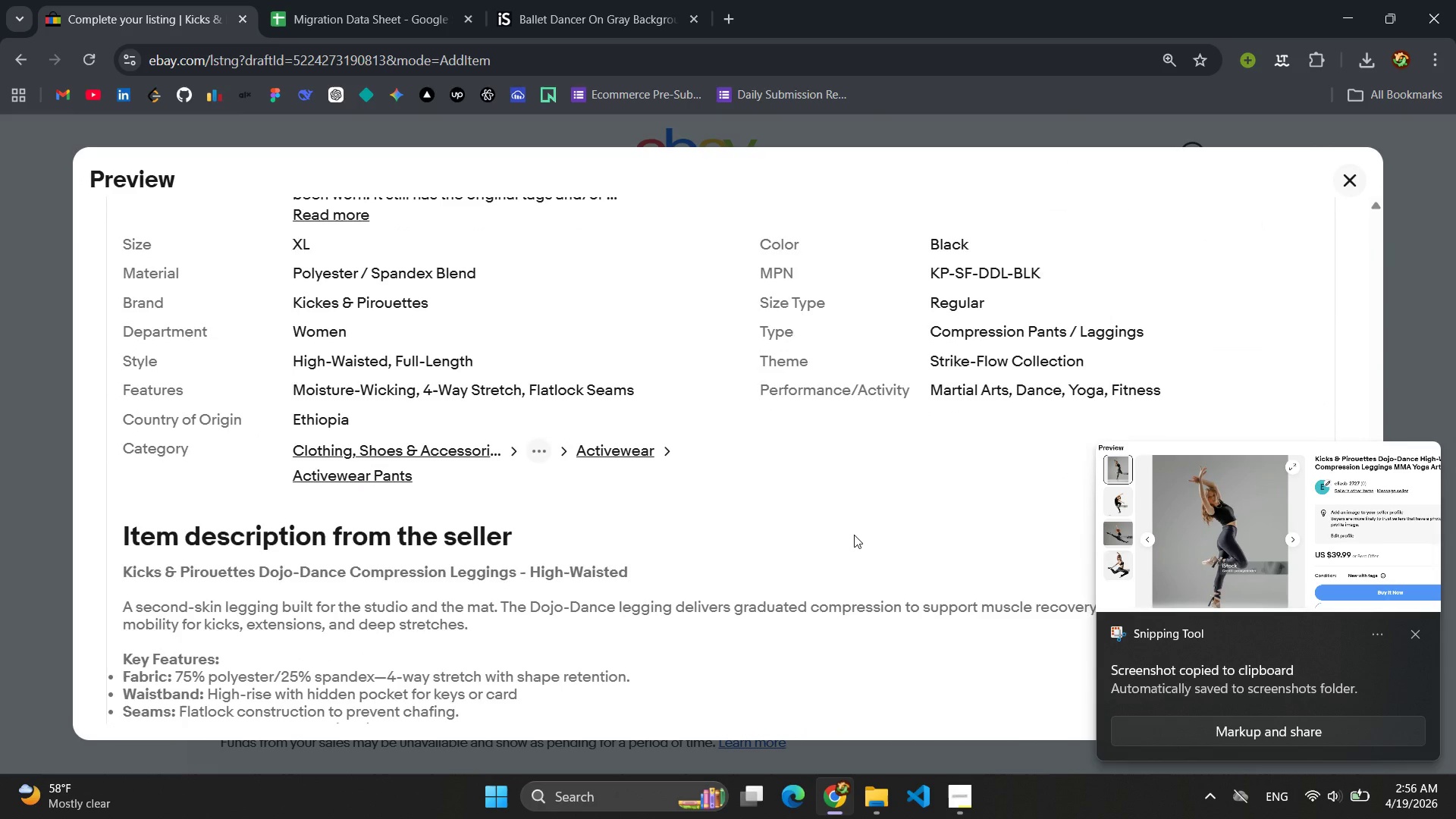 
left_click([1417, 629])
 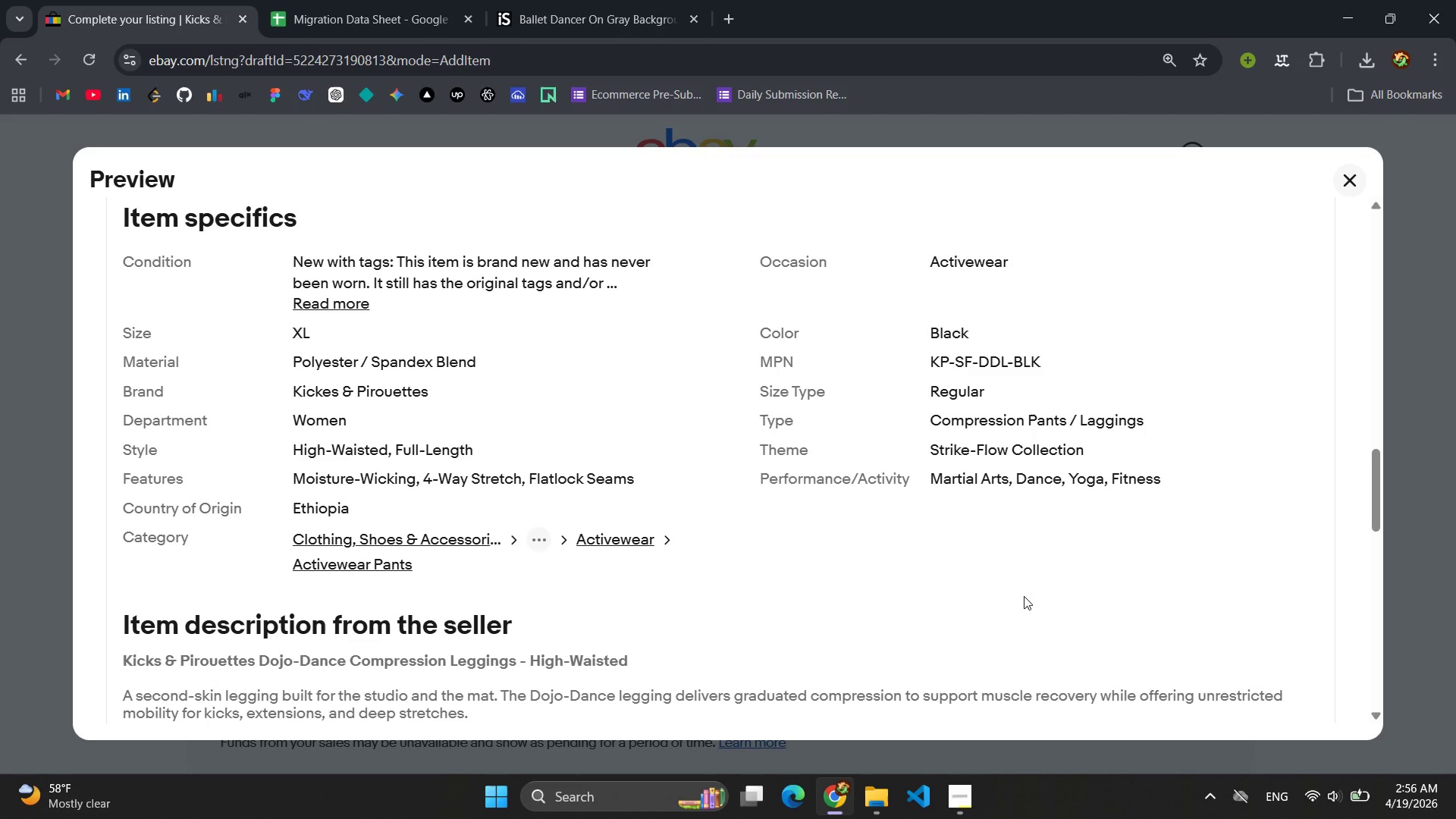 
key(Control+Minus)
 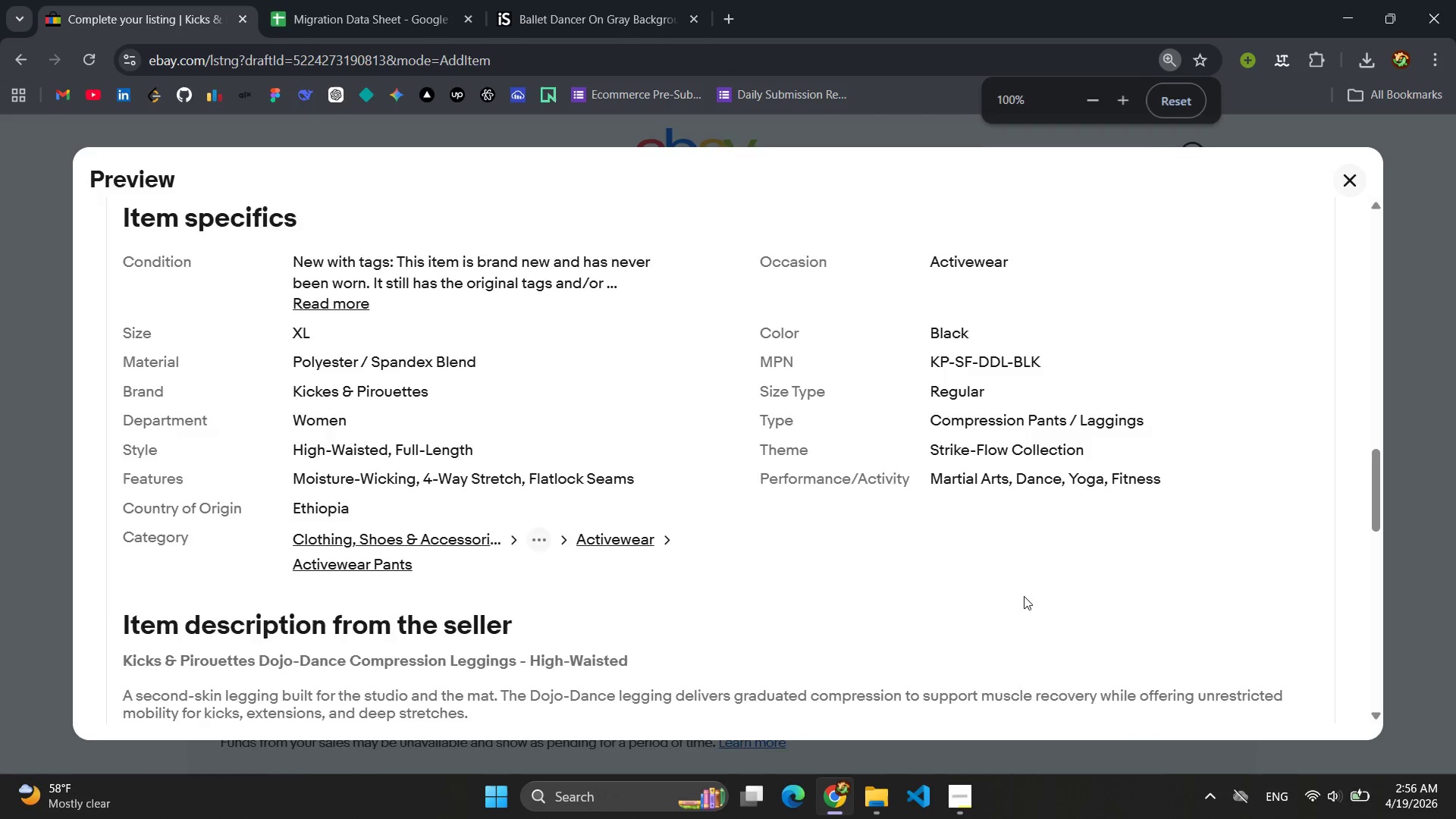 
key(Control+Minus)
 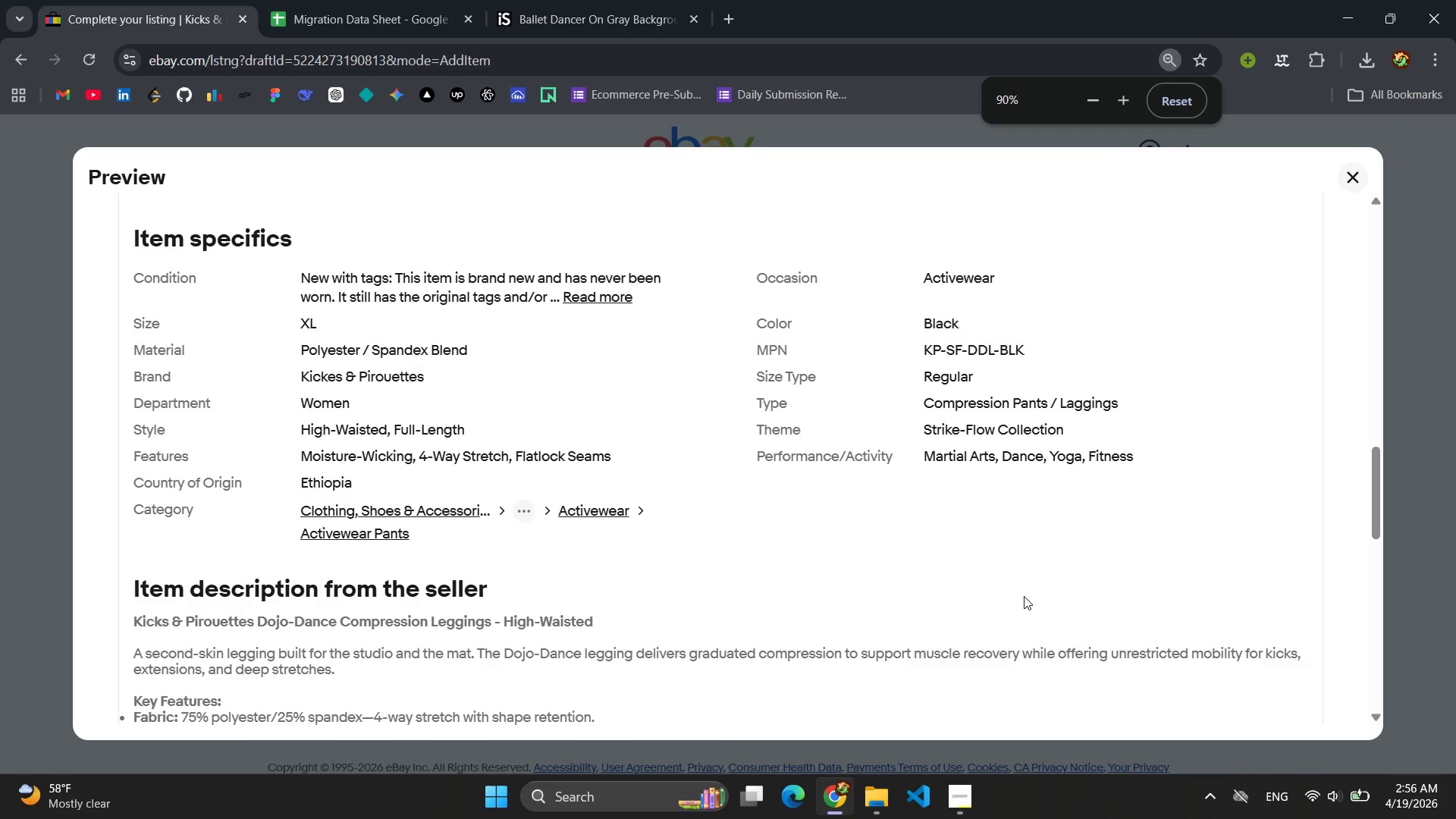 
key(Control+Minus)
 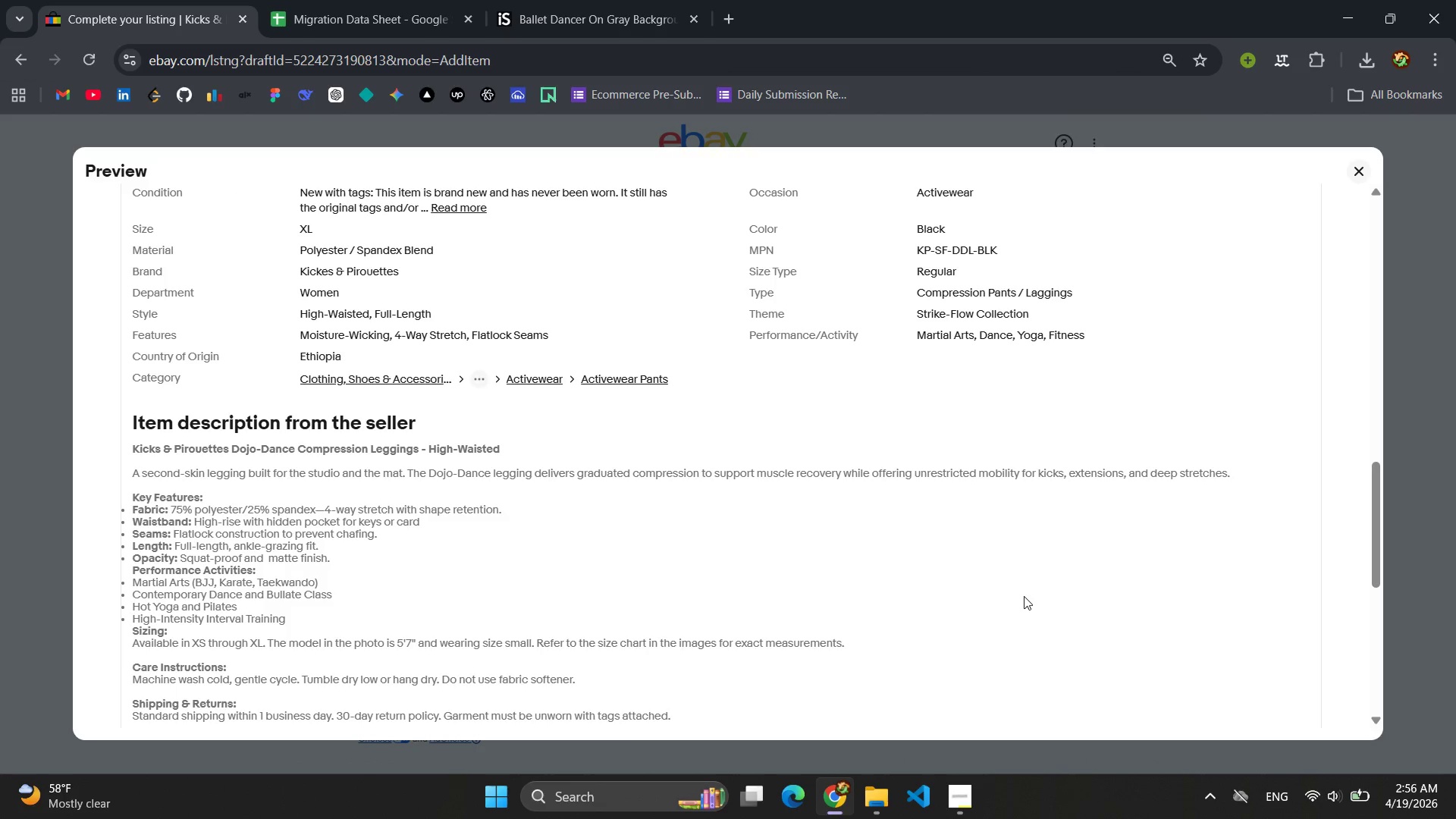 
key(Control+Minus)
 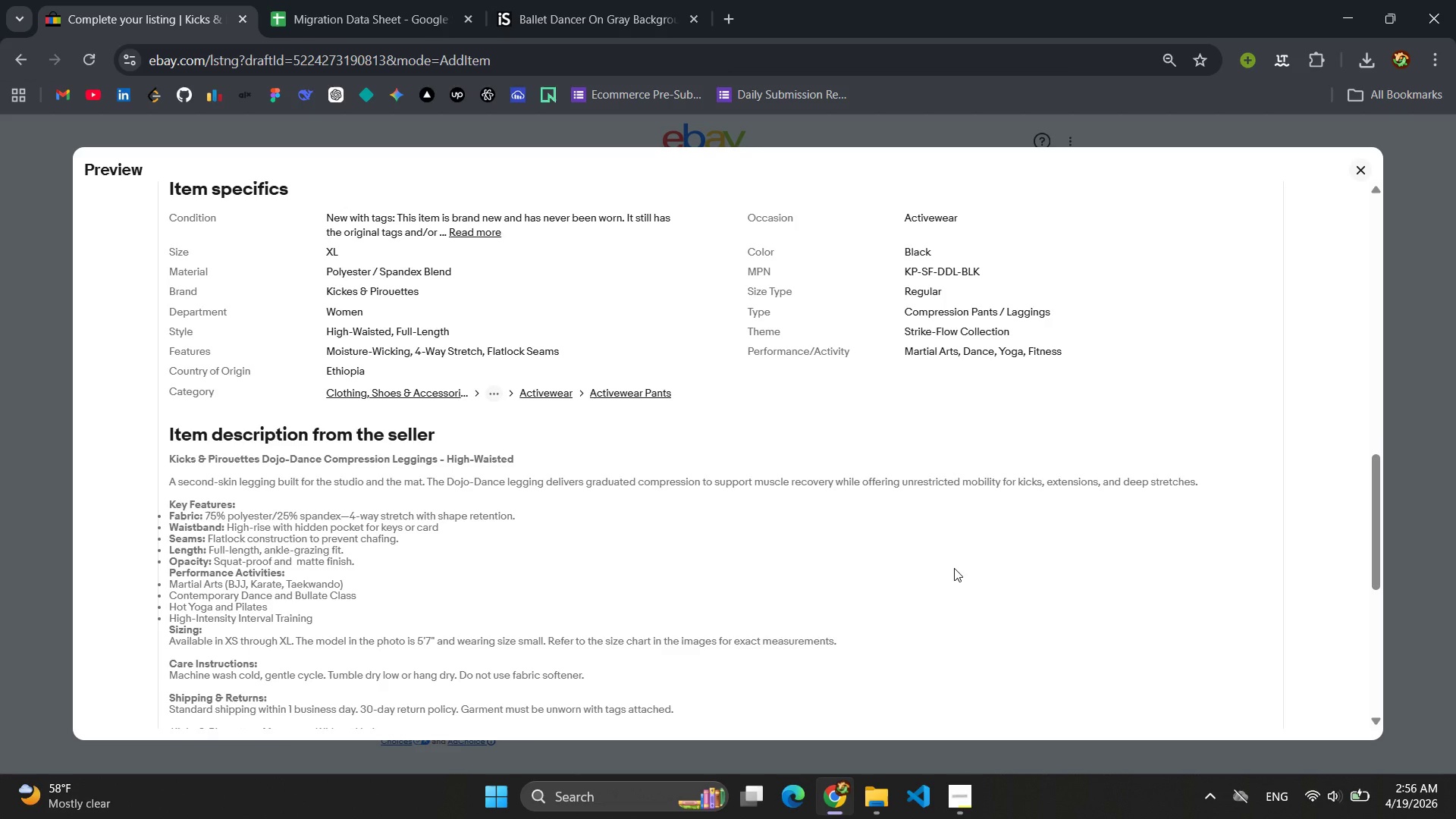 
key(Meta+MetaLeft)
 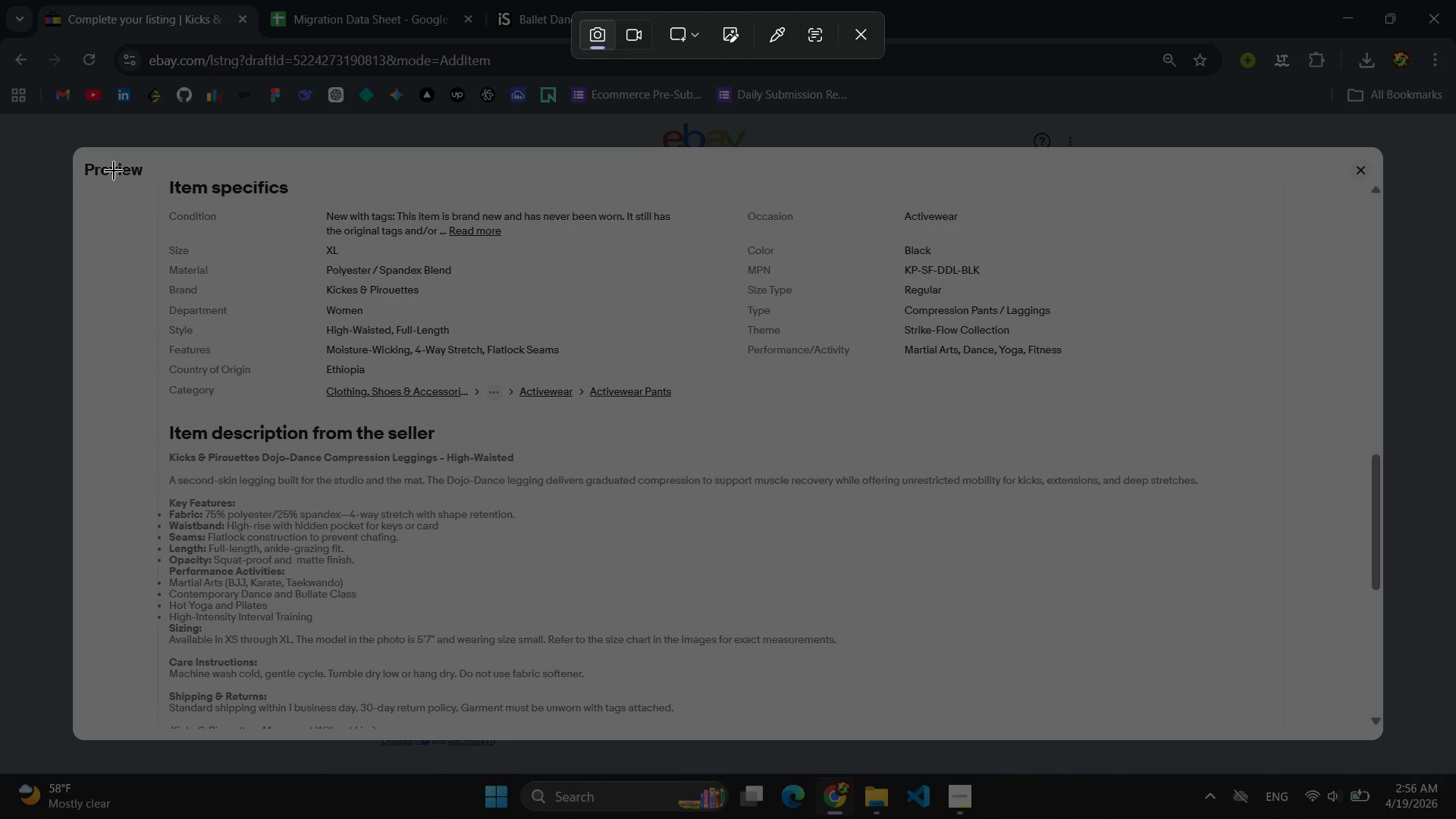 
key(Meta+Shift+ShiftLeft)
 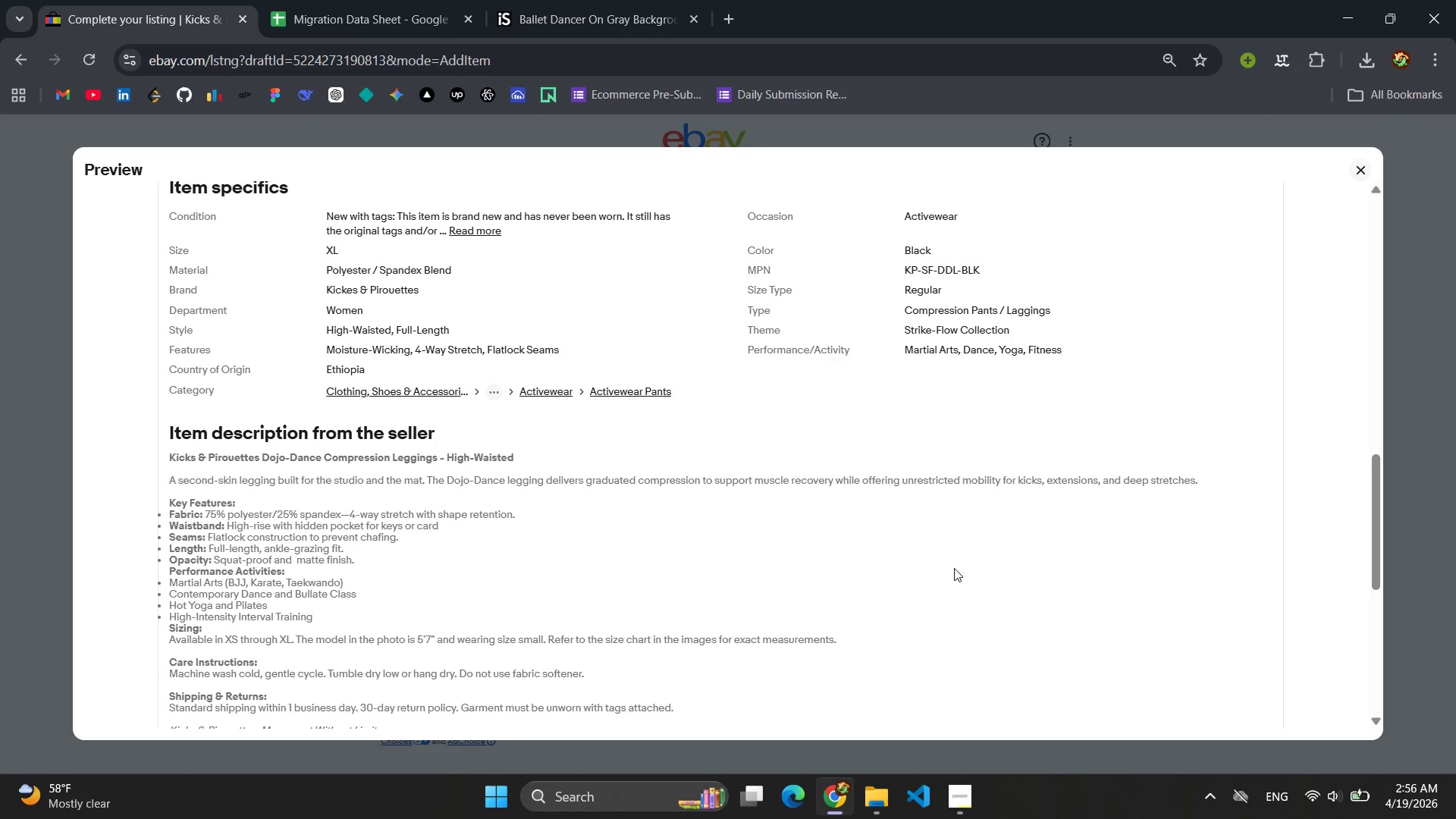 
left_click_drag(start_coordinate=[72, 151], to_coordinate=[1289, 739])
 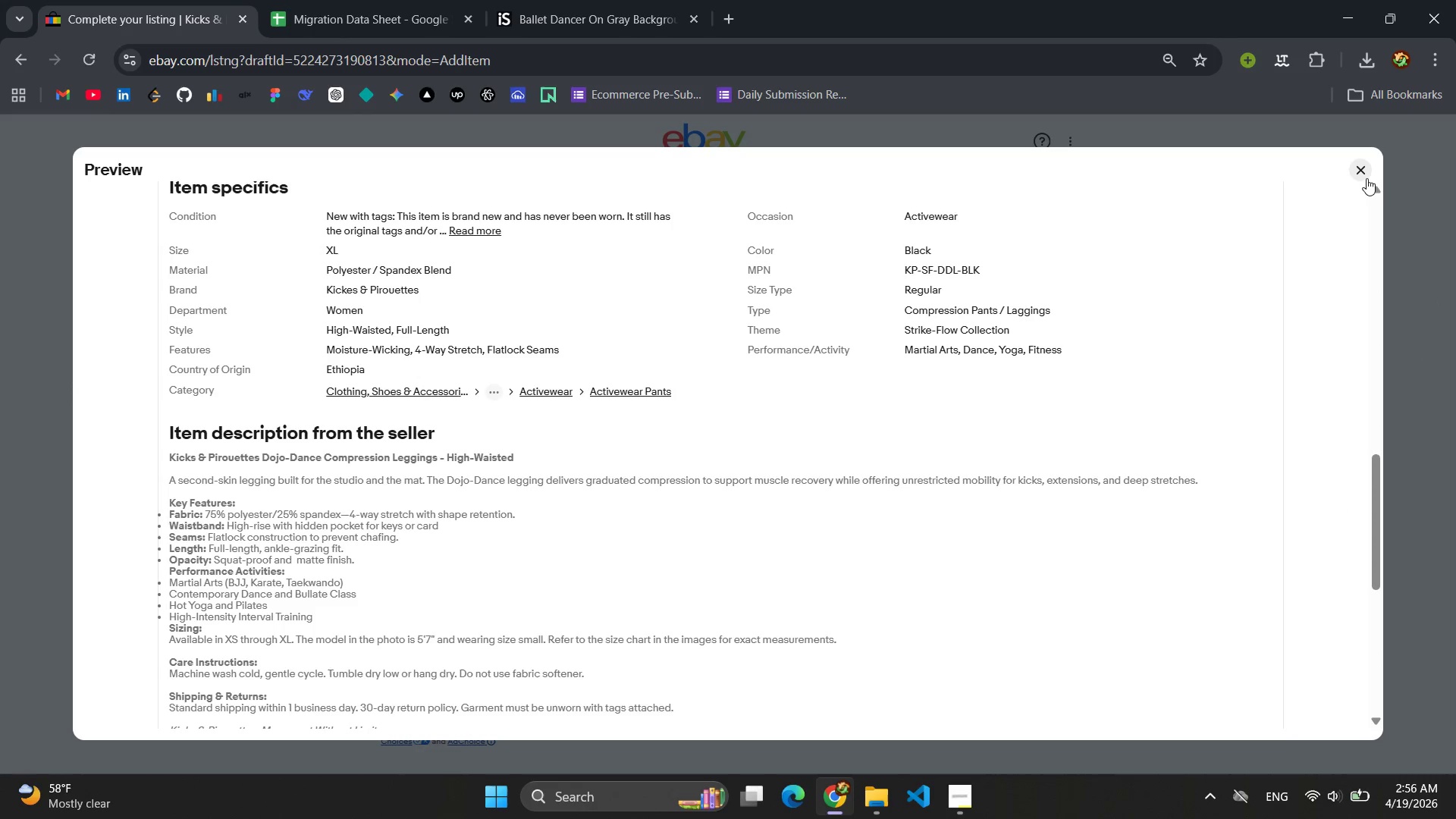 